 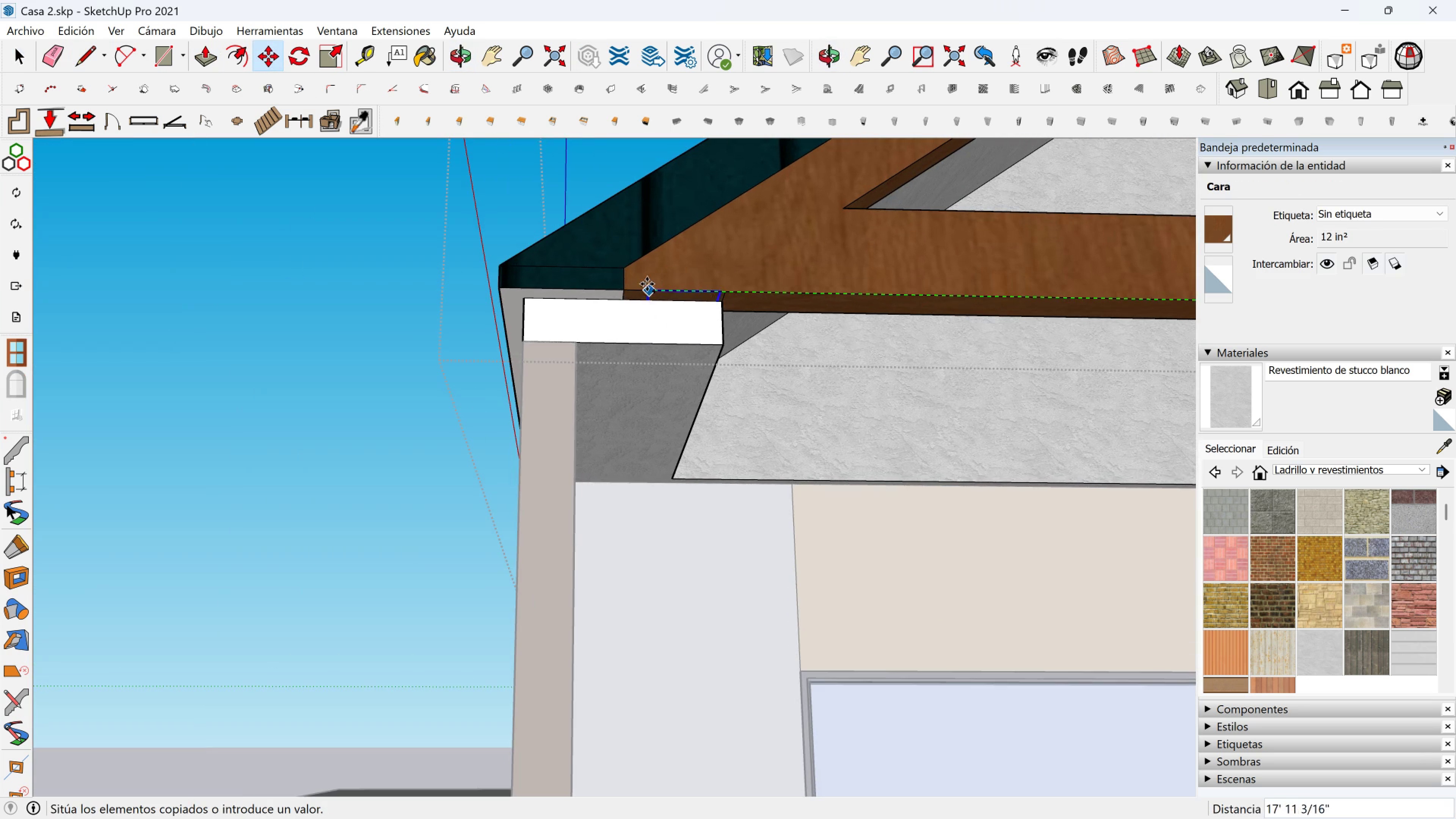 
left_click([626, 289])
 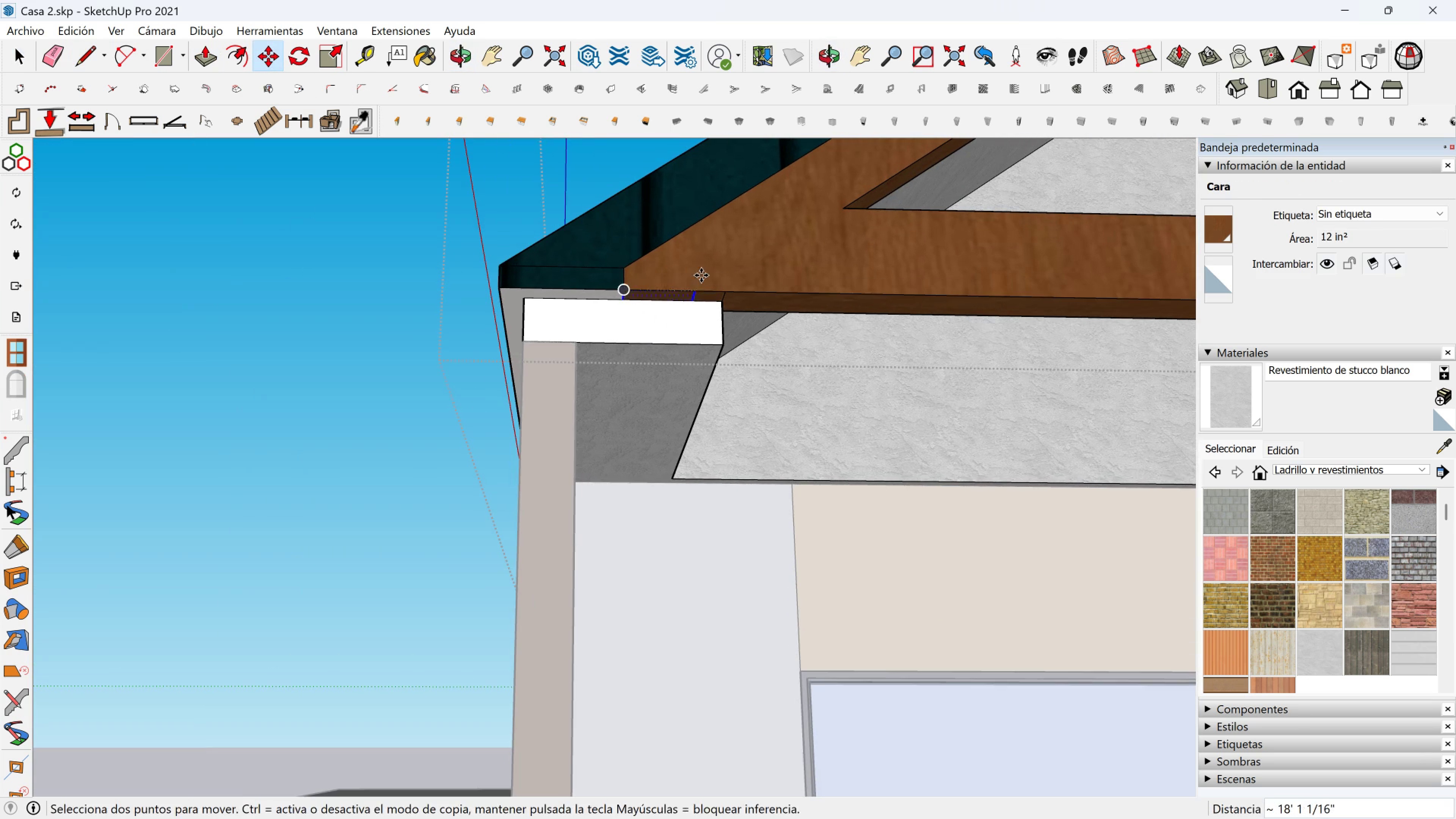 
scroll: coordinate [706, 275], scroll_direction: down, amount: 3.0
 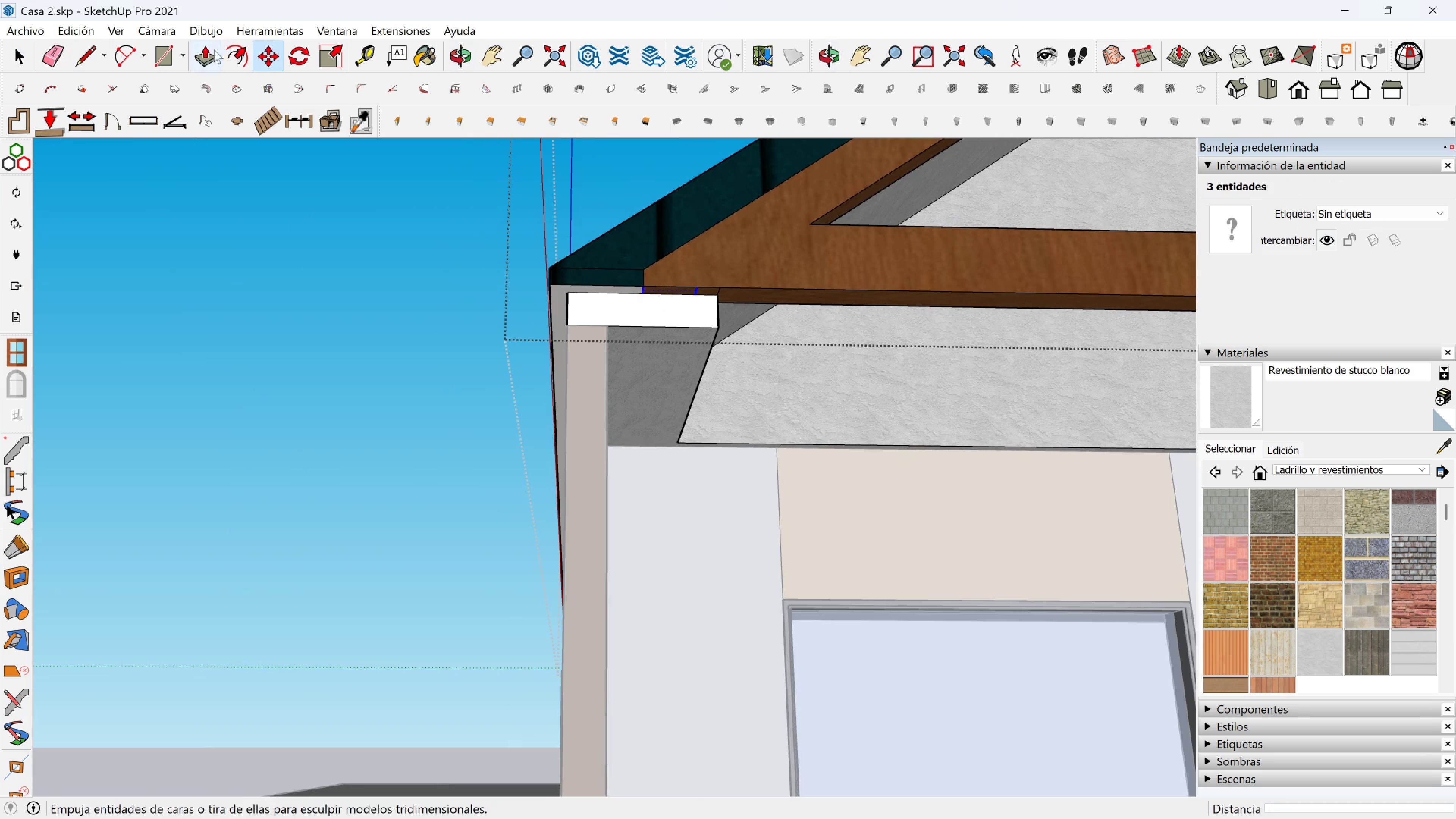 
left_click([207, 50])
 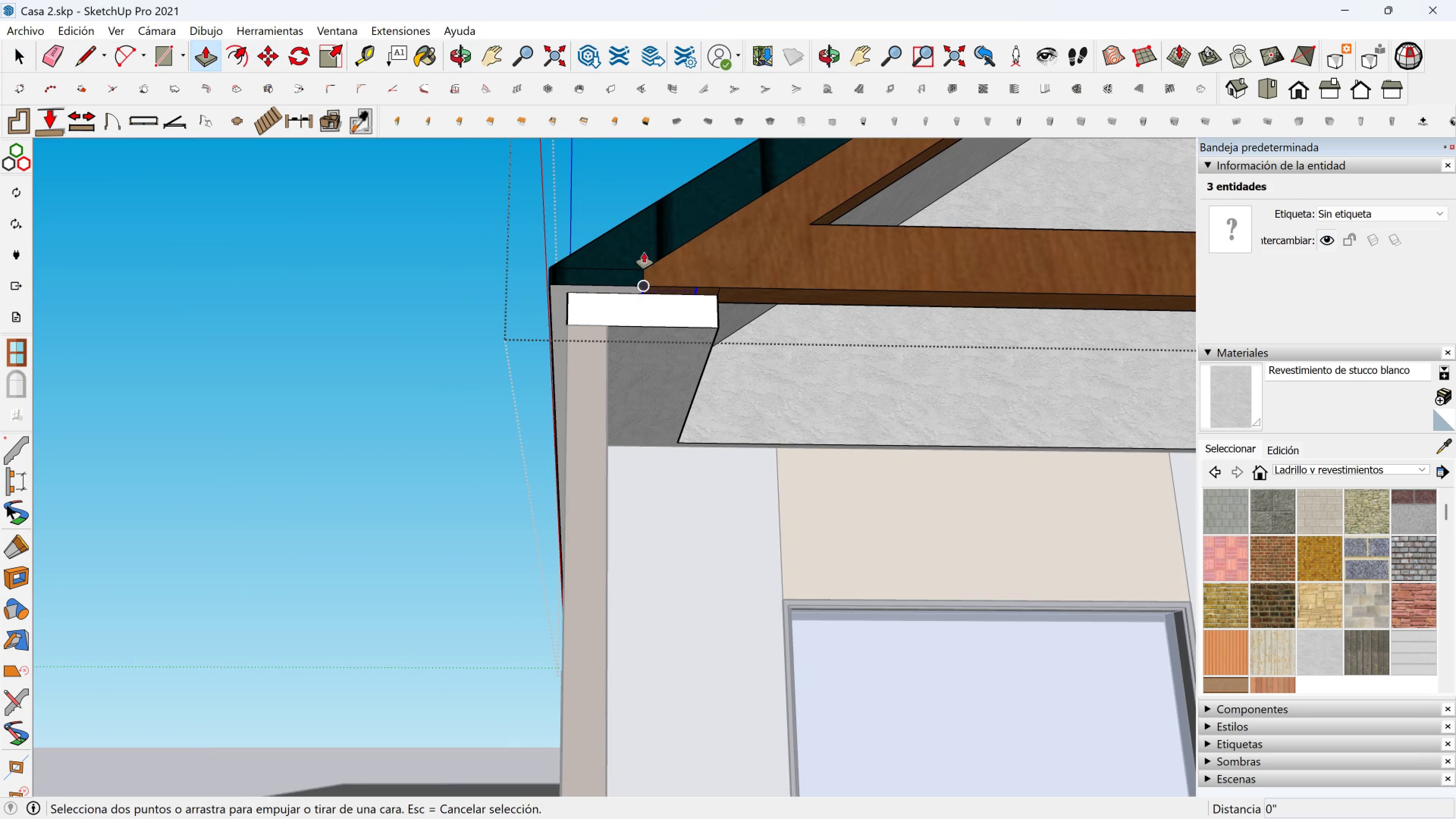 
scroll: coordinate [644, 253], scroll_direction: up, amount: 2.0
 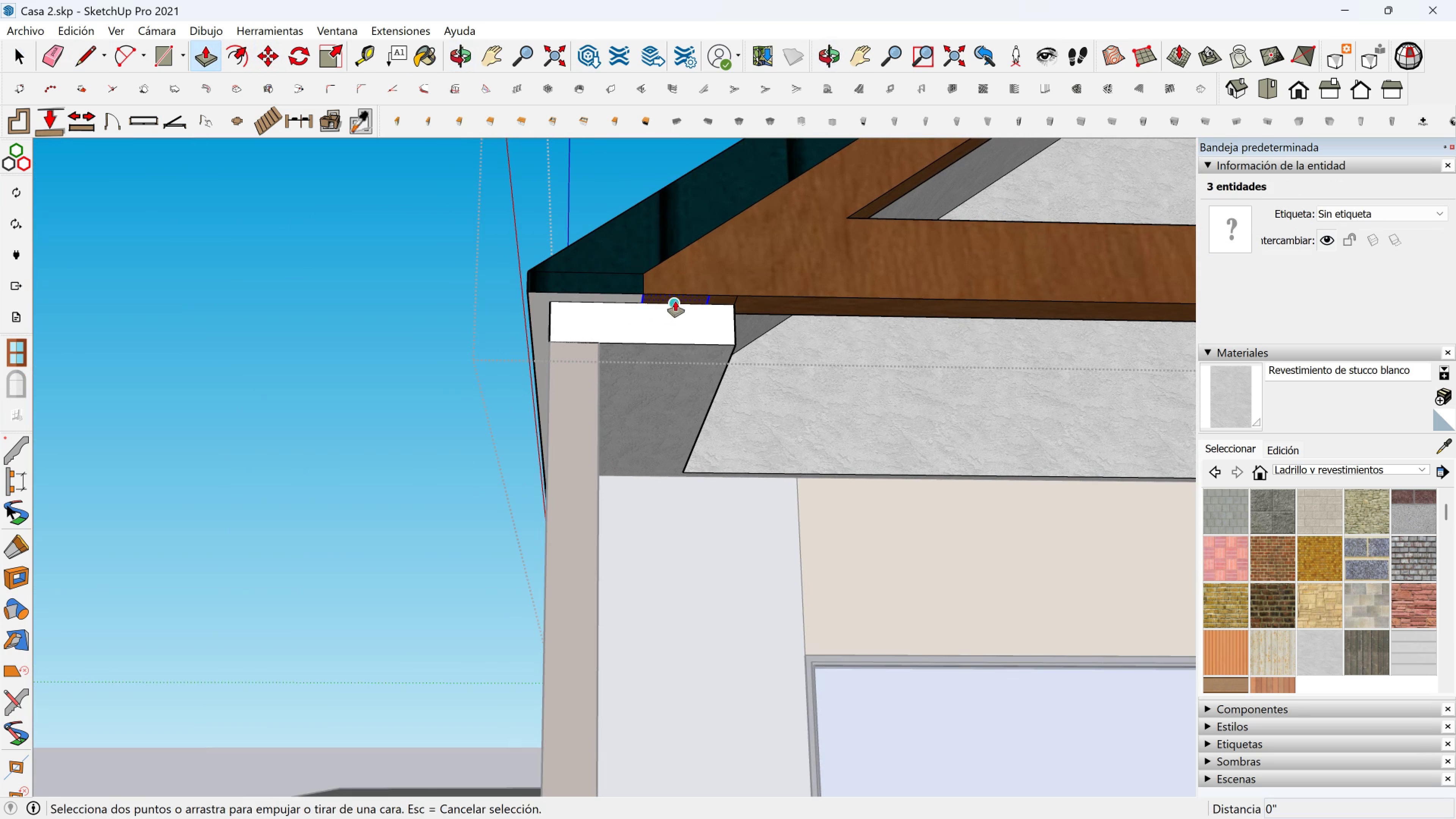 
left_click([675, 301])
 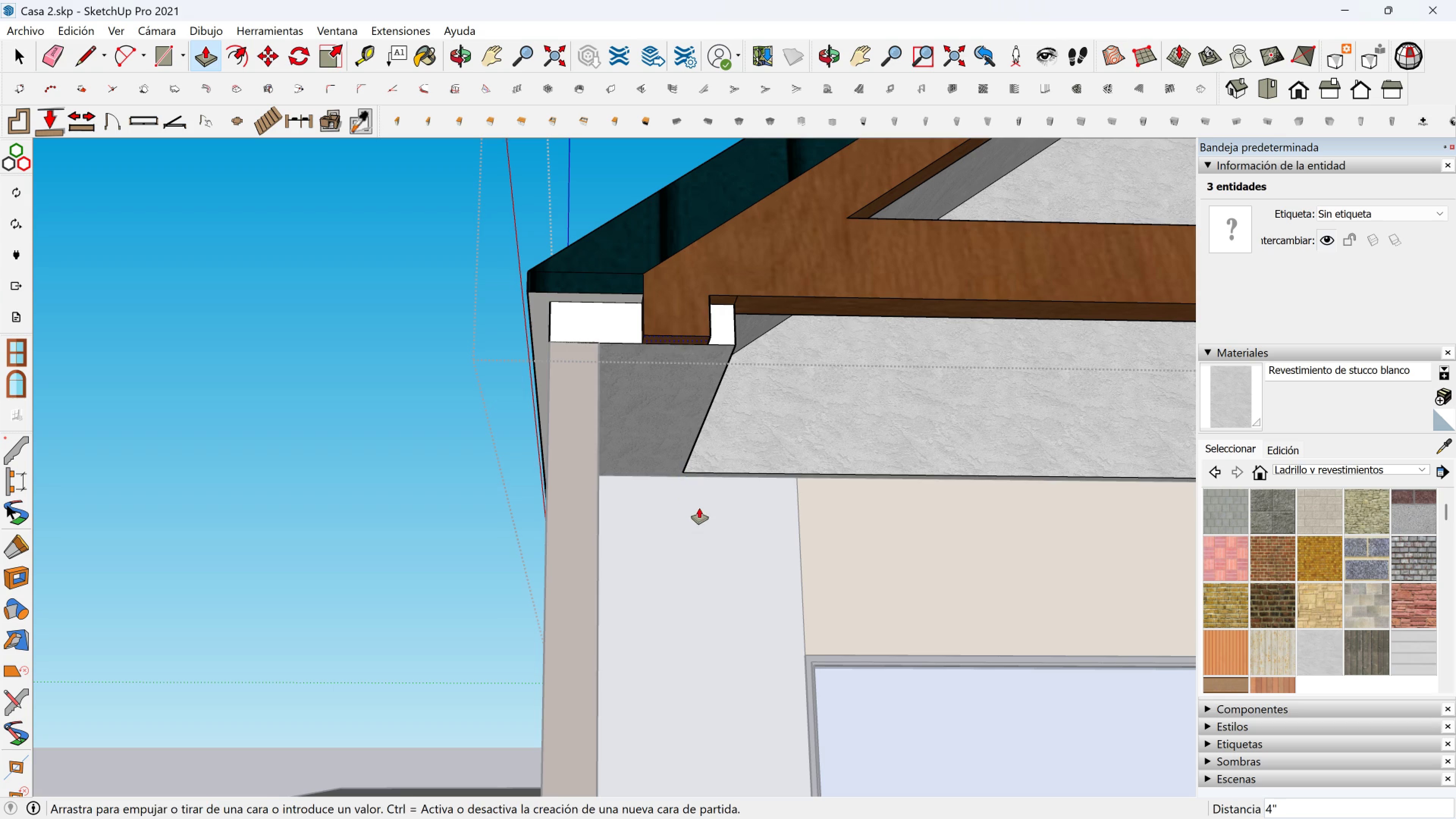 
left_click([699, 508])
 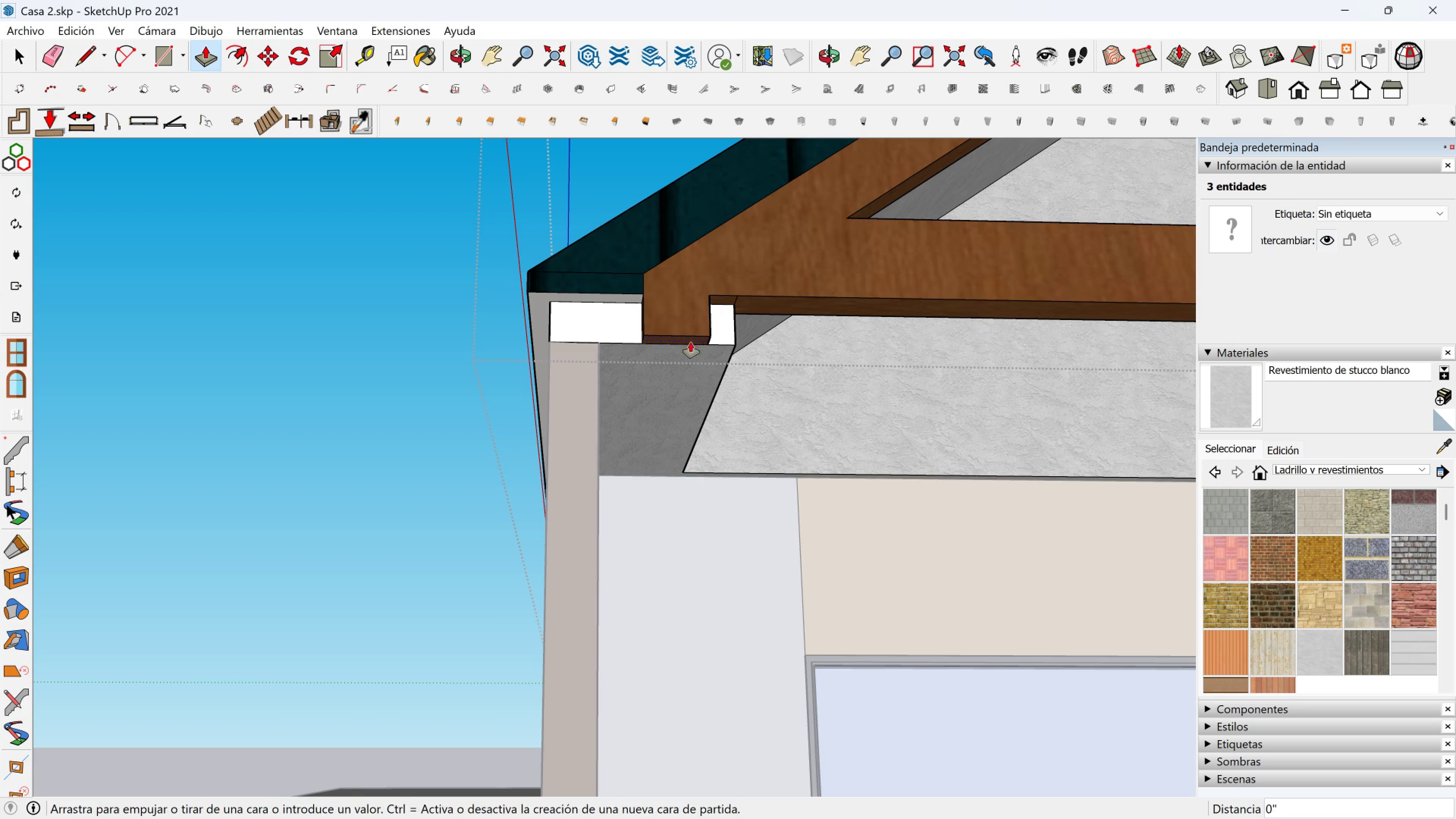 
left_click([690, 342])
 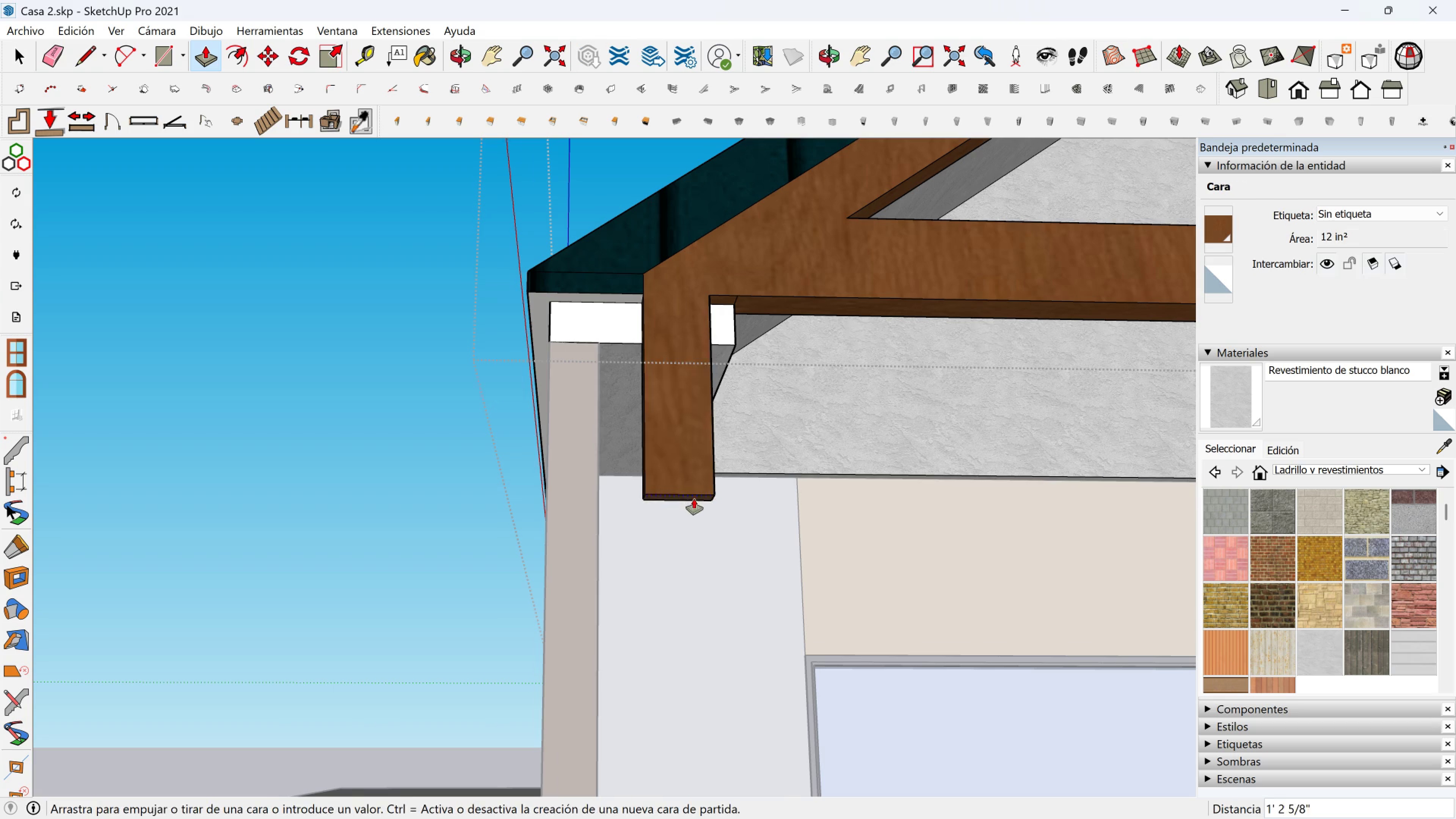 
scroll: coordinate [694, 502], scroll_direction: down, amount: 3.0